 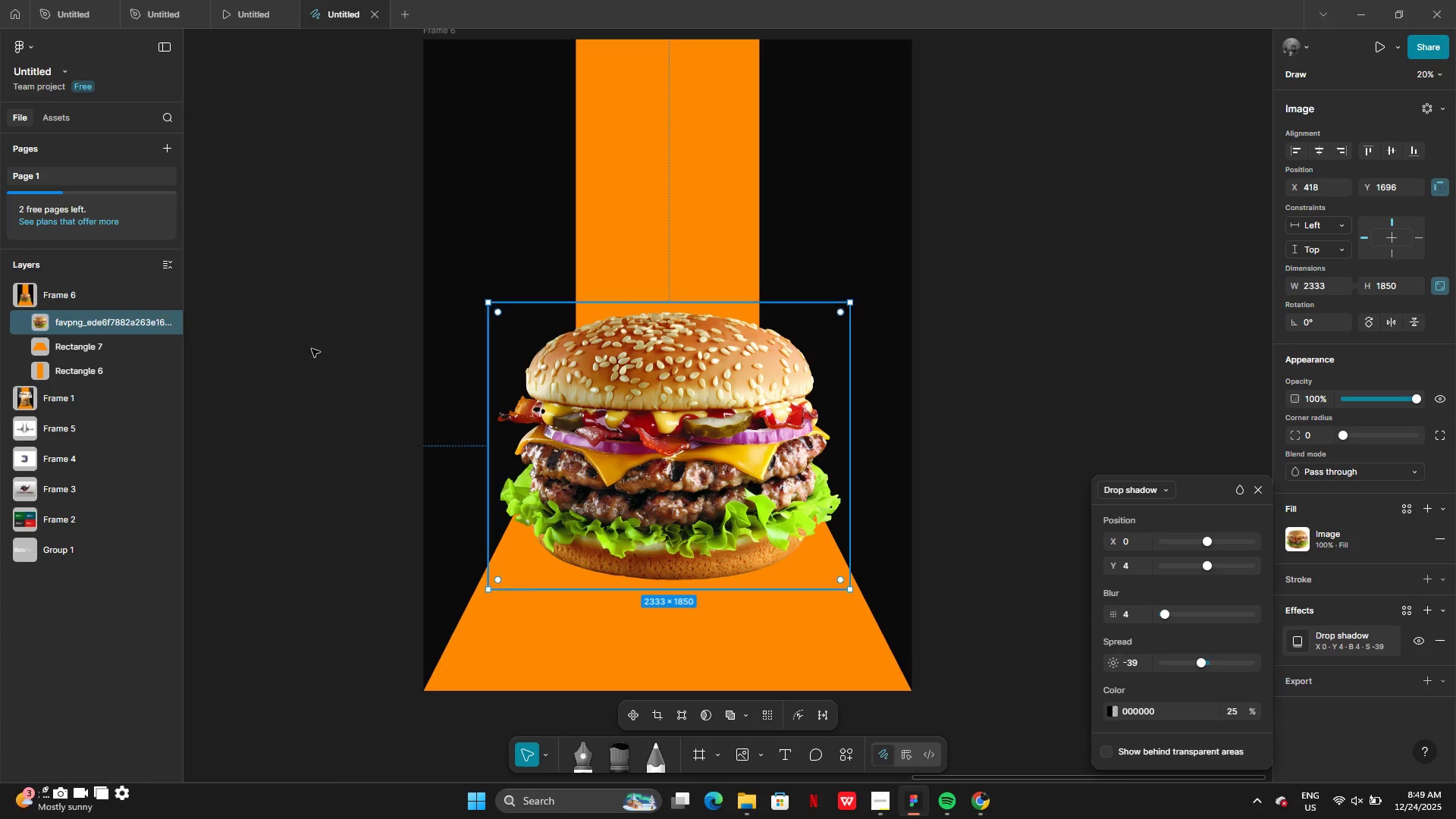 
left_click_drag(start_coordinate=[1167, 613], to_coordinate=[1181, 615])
 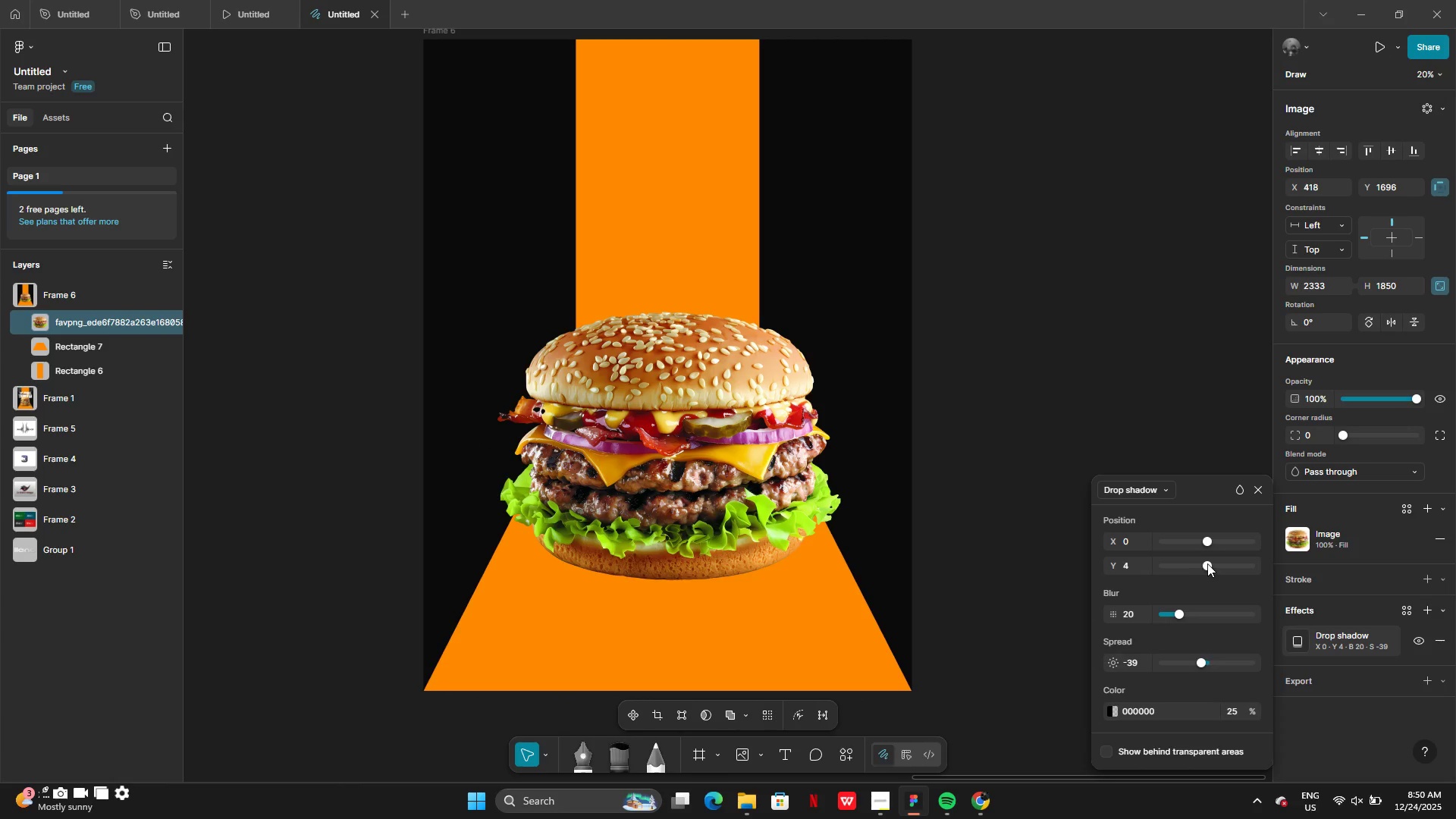 
left_click_drag(start_coordinate=[1207, 563], to_coordinate=[1212, 564])
 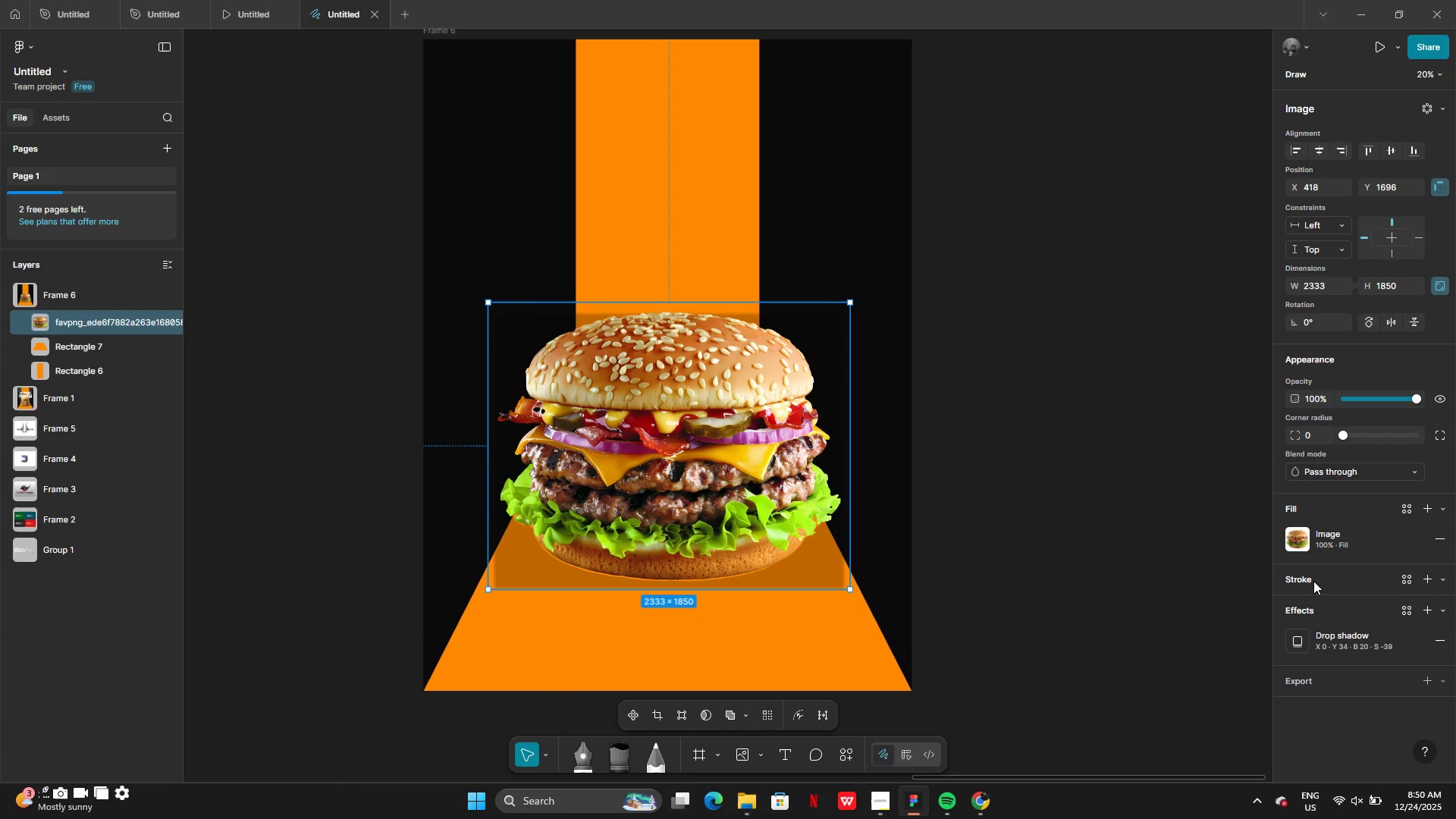 
left_click([1438, 544])
 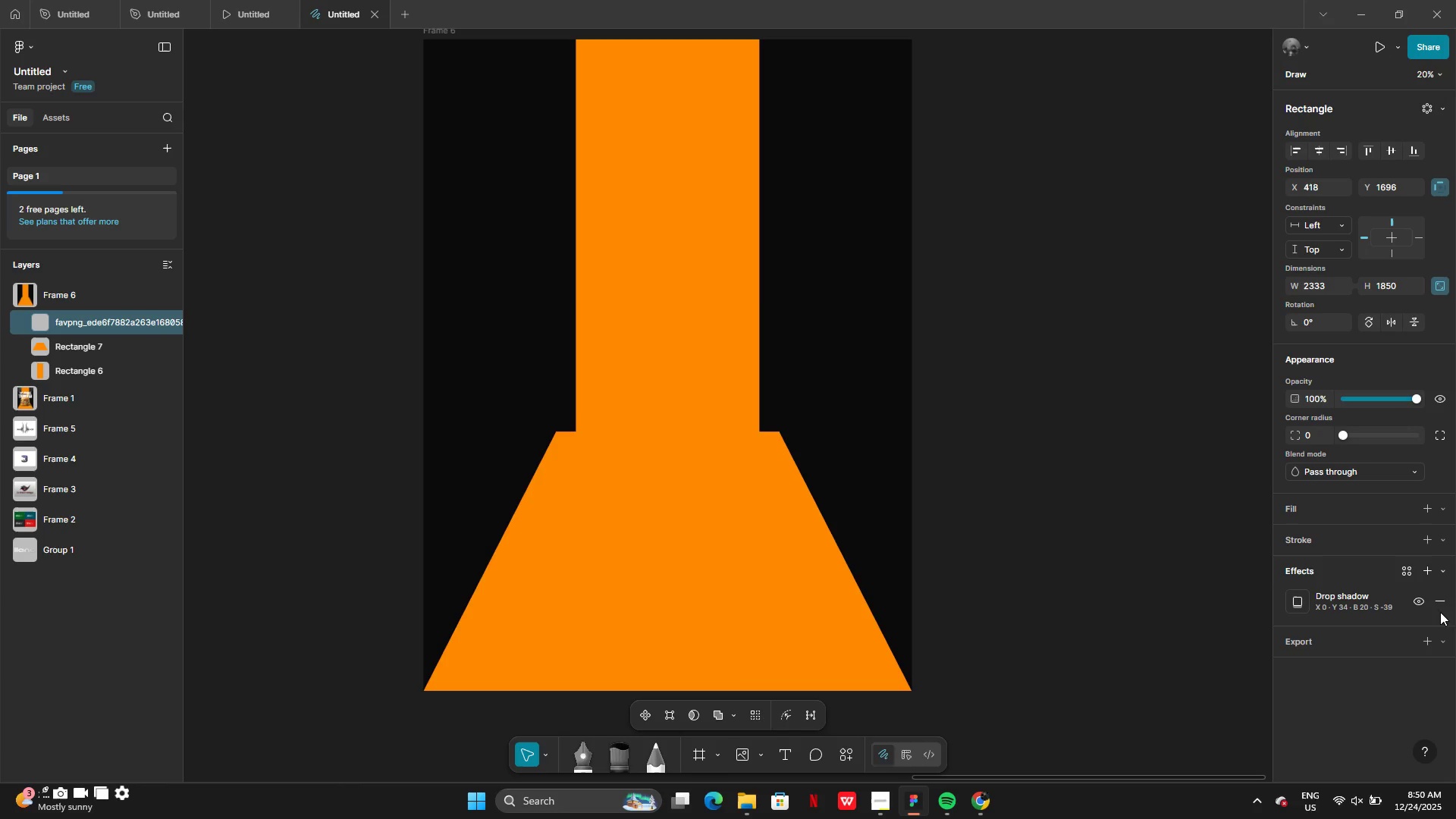 
left_click([1360, 602])
 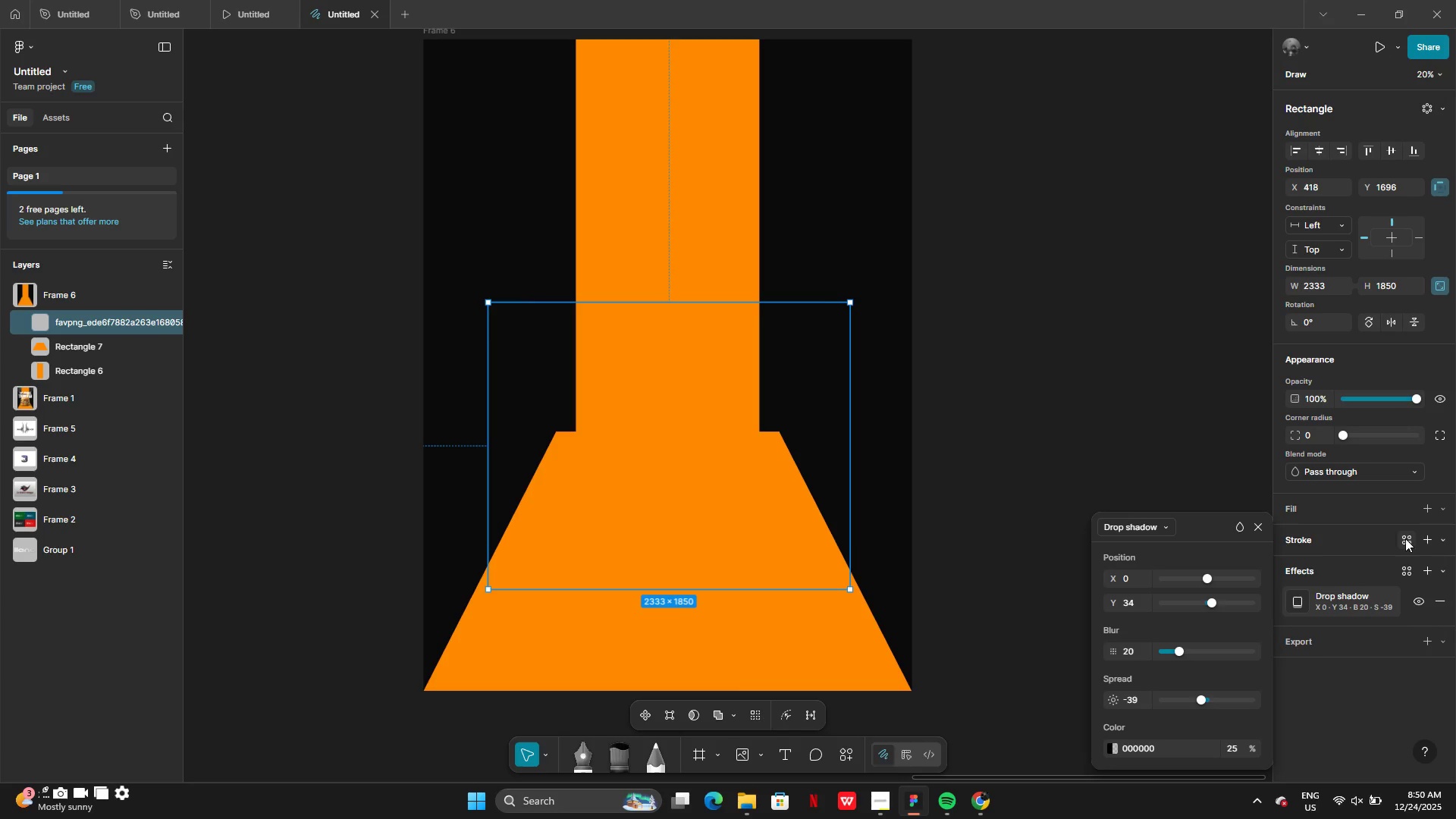 
key(Control+Z)
 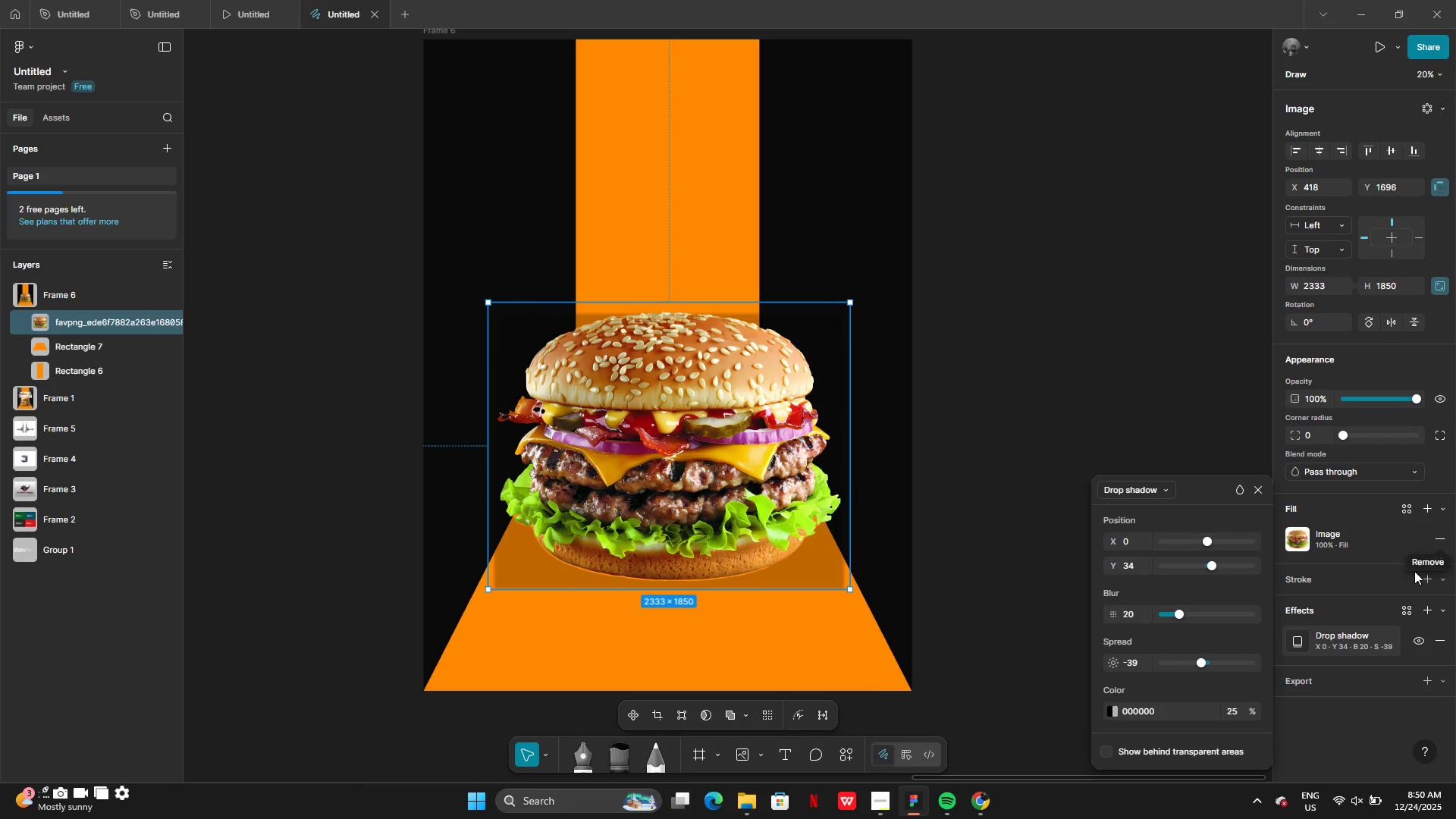 
left_click_drag(start_coordinate=[1197, 662], to_coordinate=[1150, 668])